 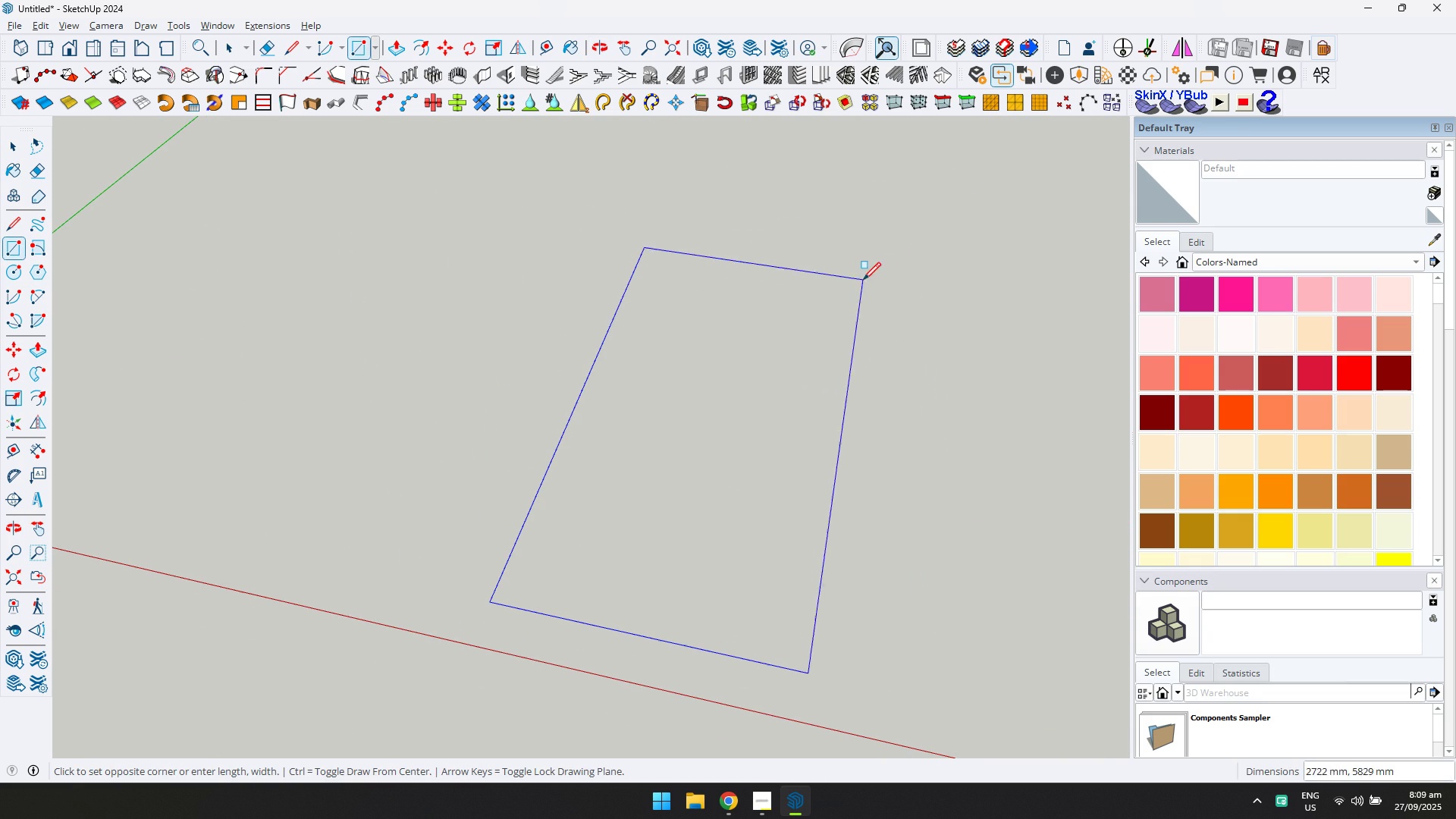 
type(5000,1000)
 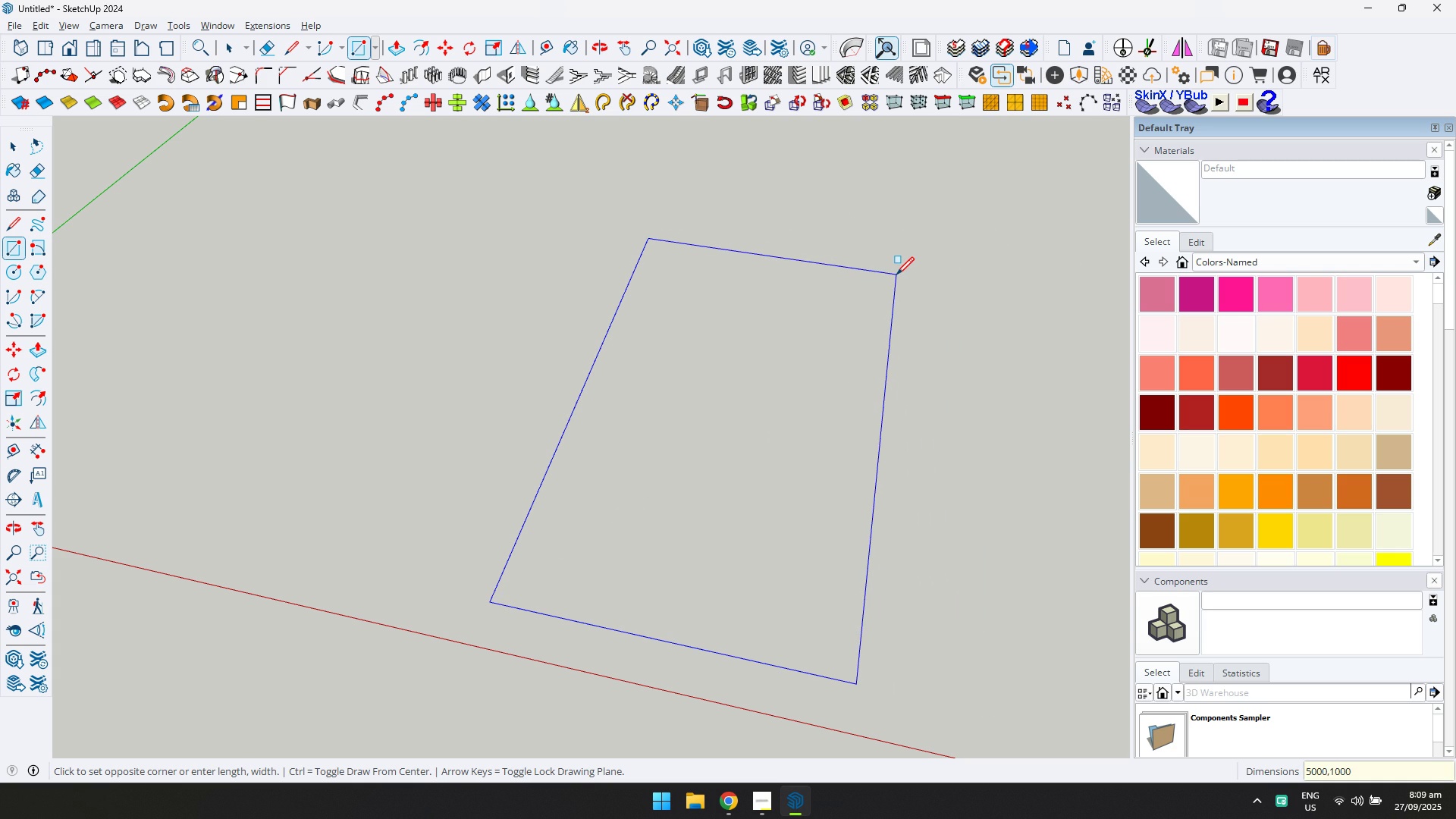 
key(Enter)
 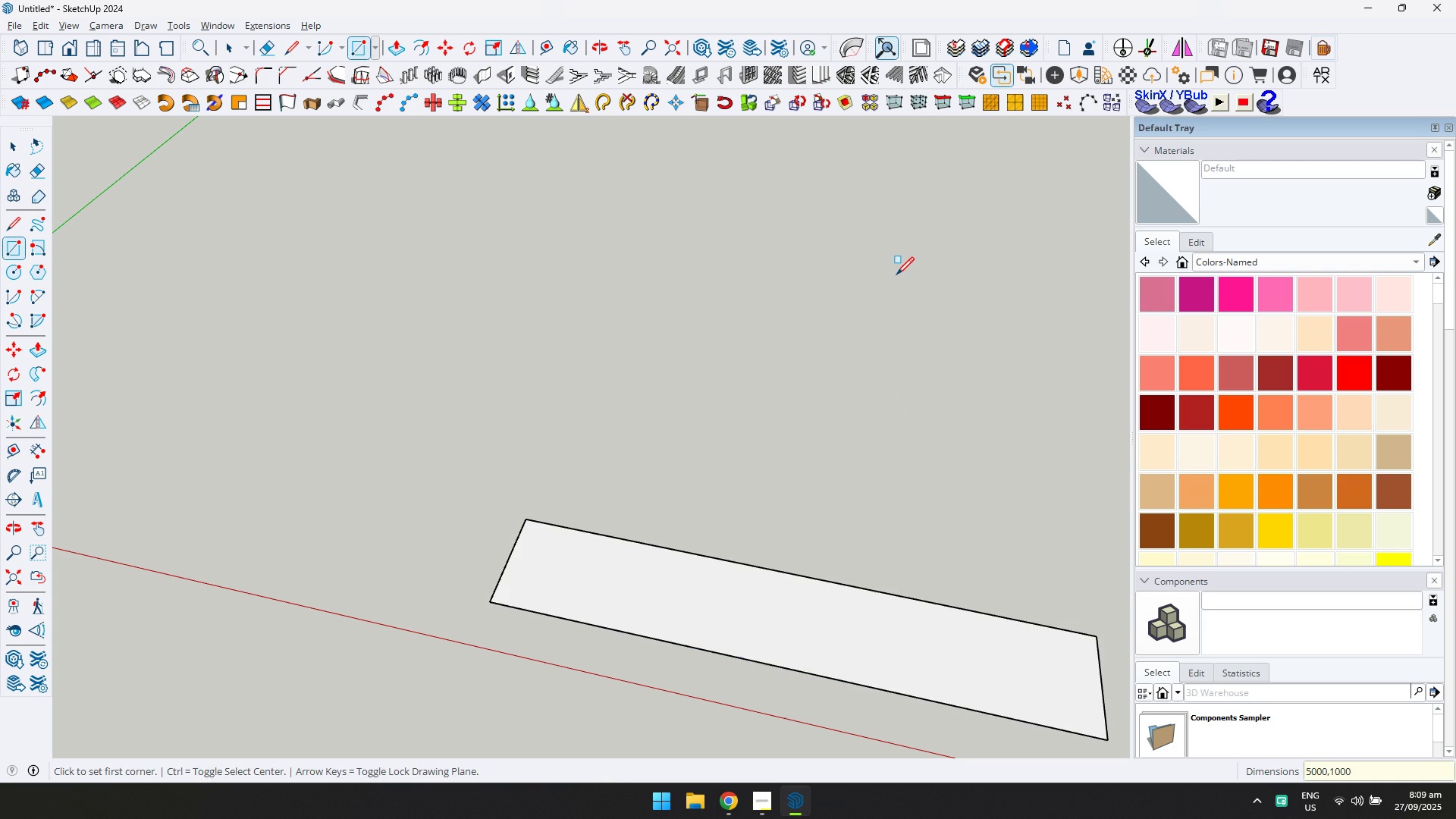 
key(Control+ControlLeft)
 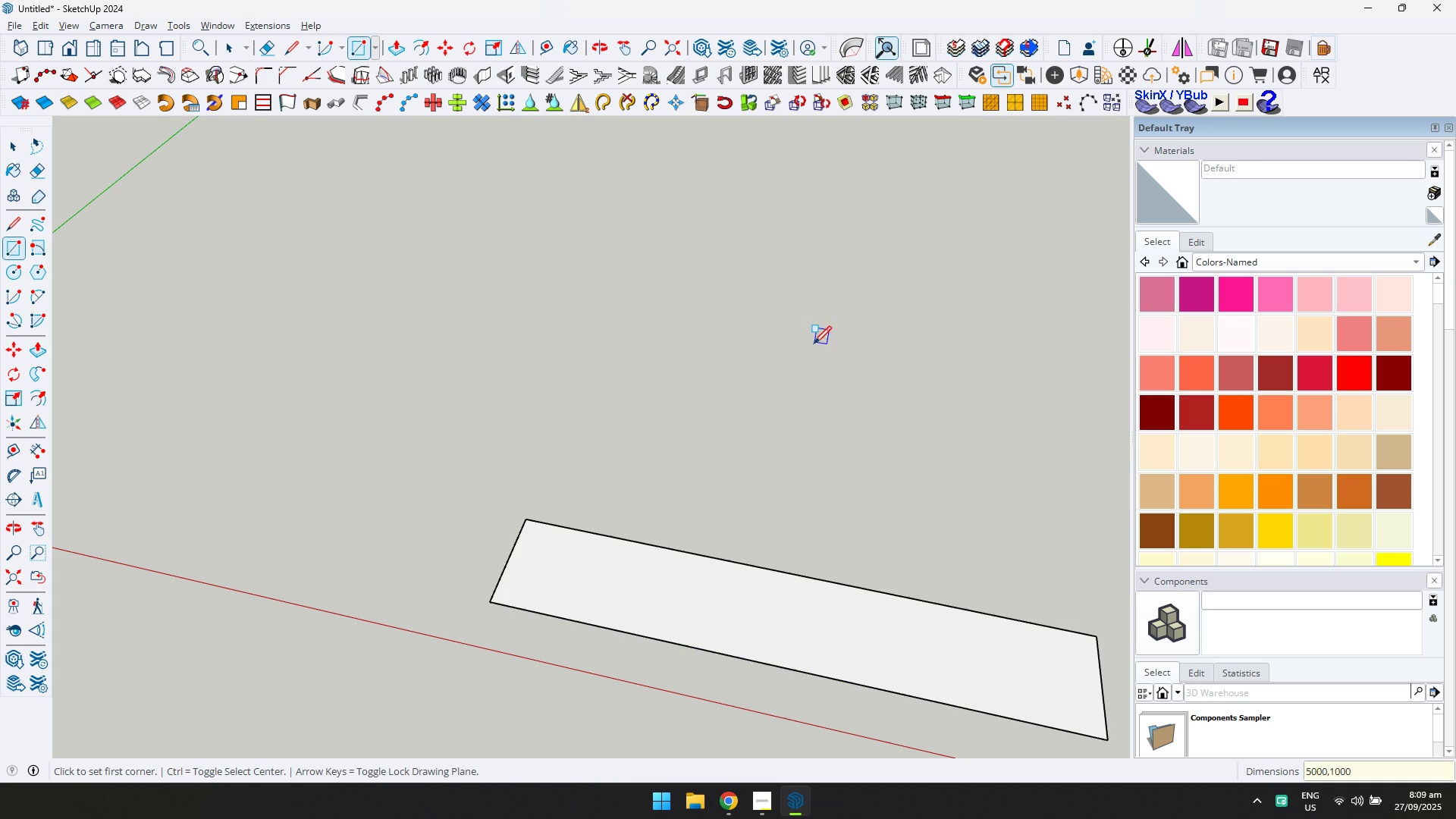 
key(Control+Z)